 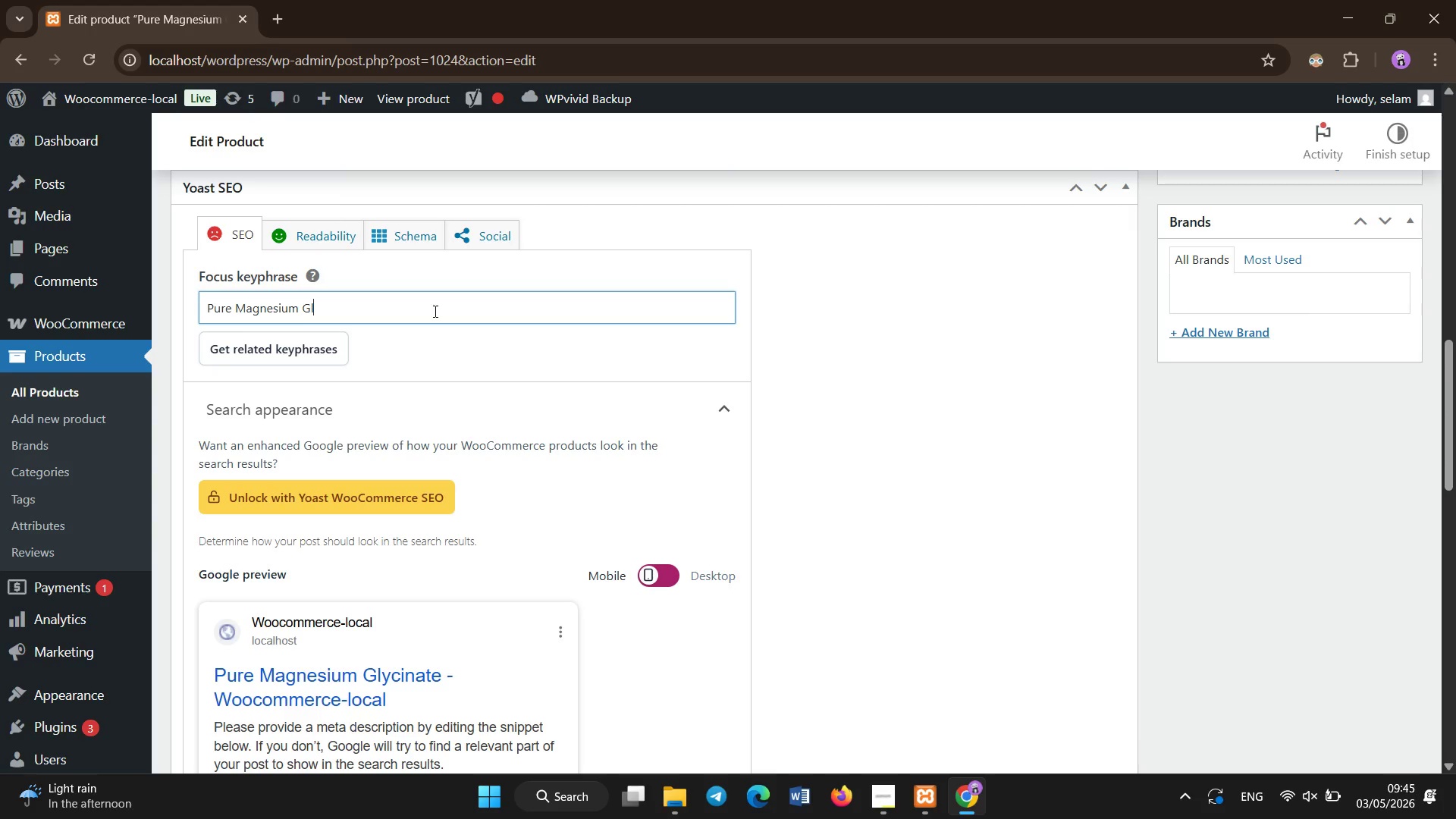 
scroll: coordinate [435, 312], scroll_direction: down, amount: 5.0
 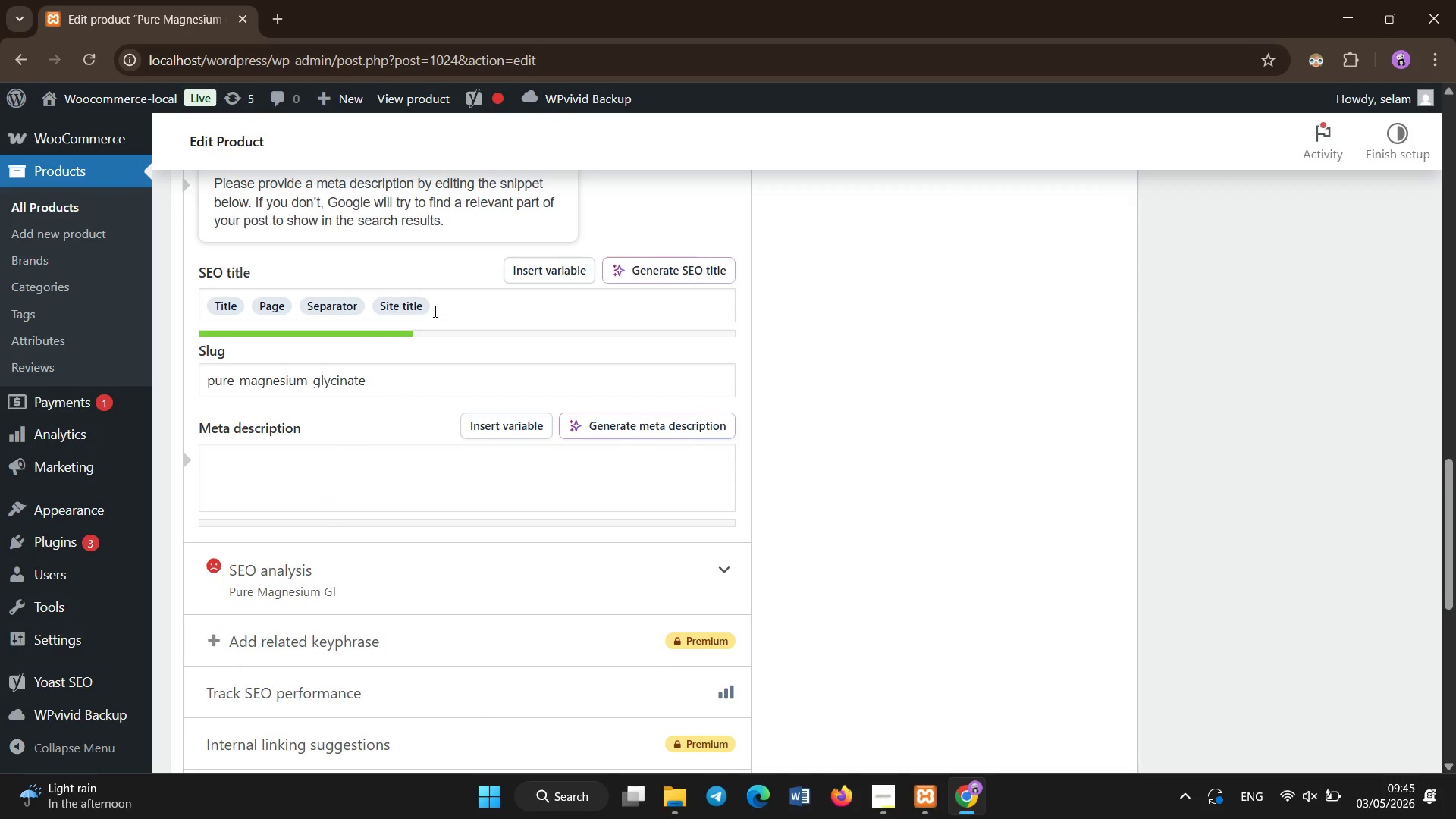 
scroll: coordinate [435, 312], scroll_direction: up, amount: 4.0
 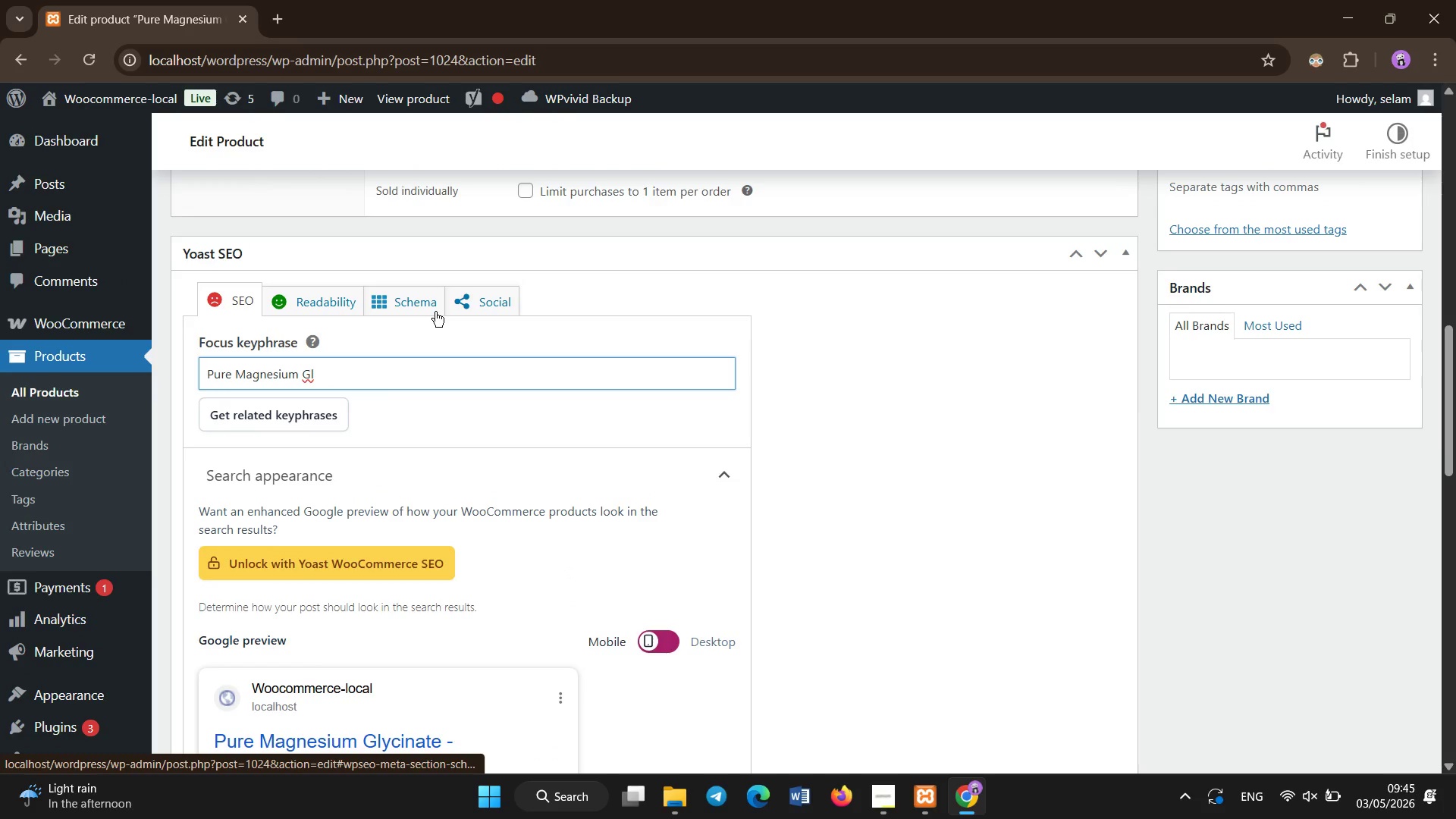 
key(Control+A)
 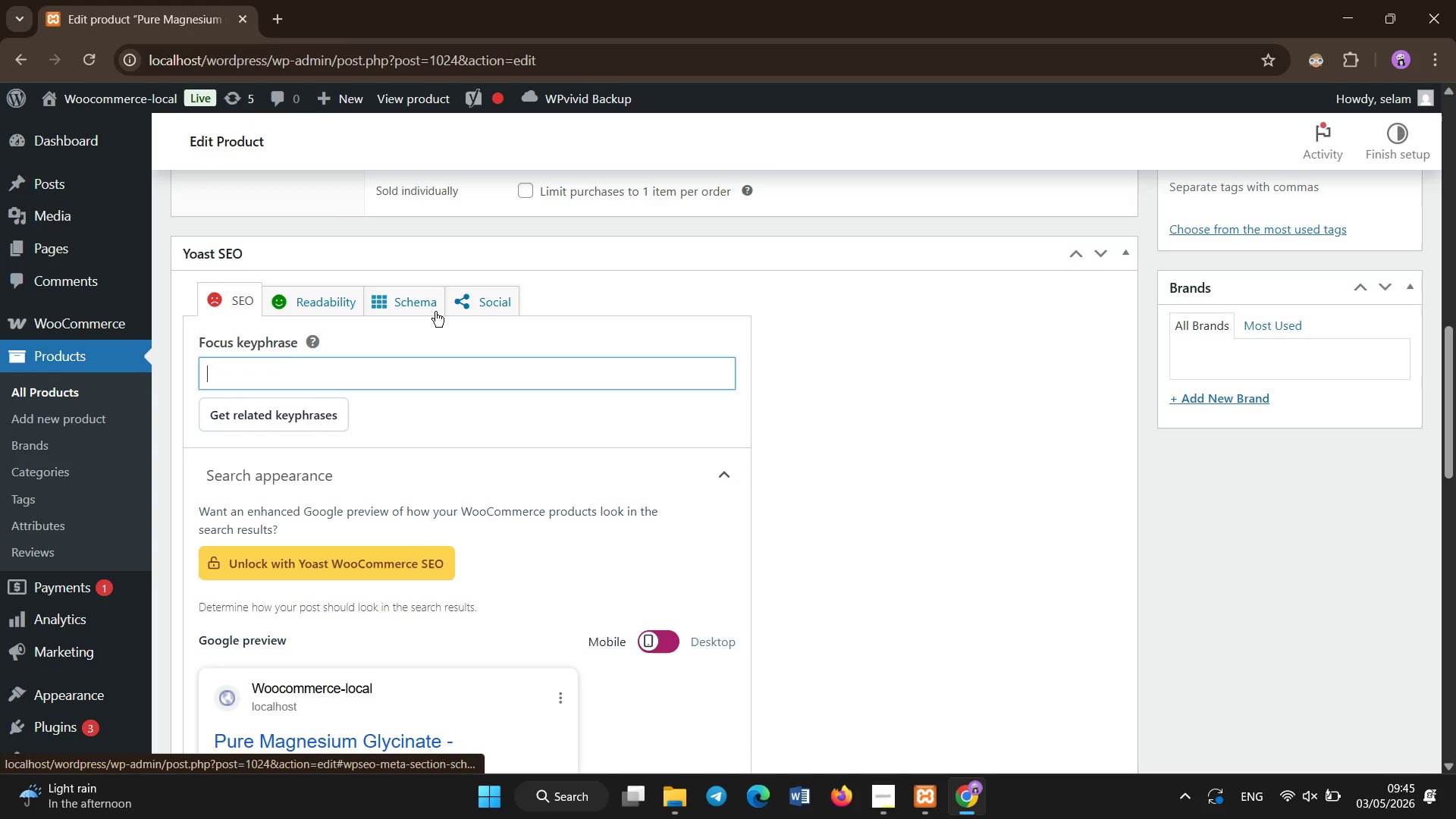 
key(Backspace)
 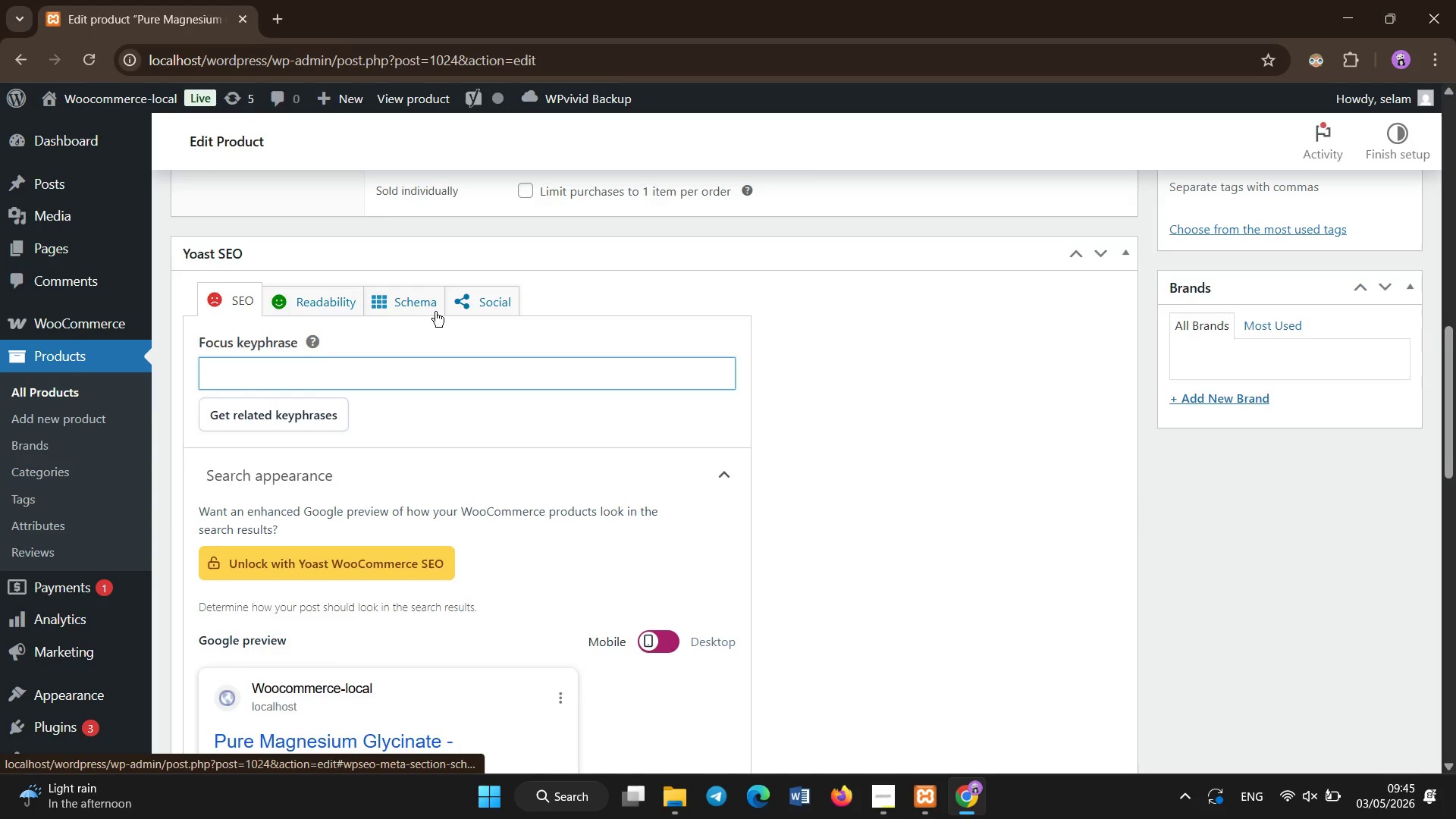 
scroll: coordinate [435, 312], scroll_direction: up, amount: 3.0
 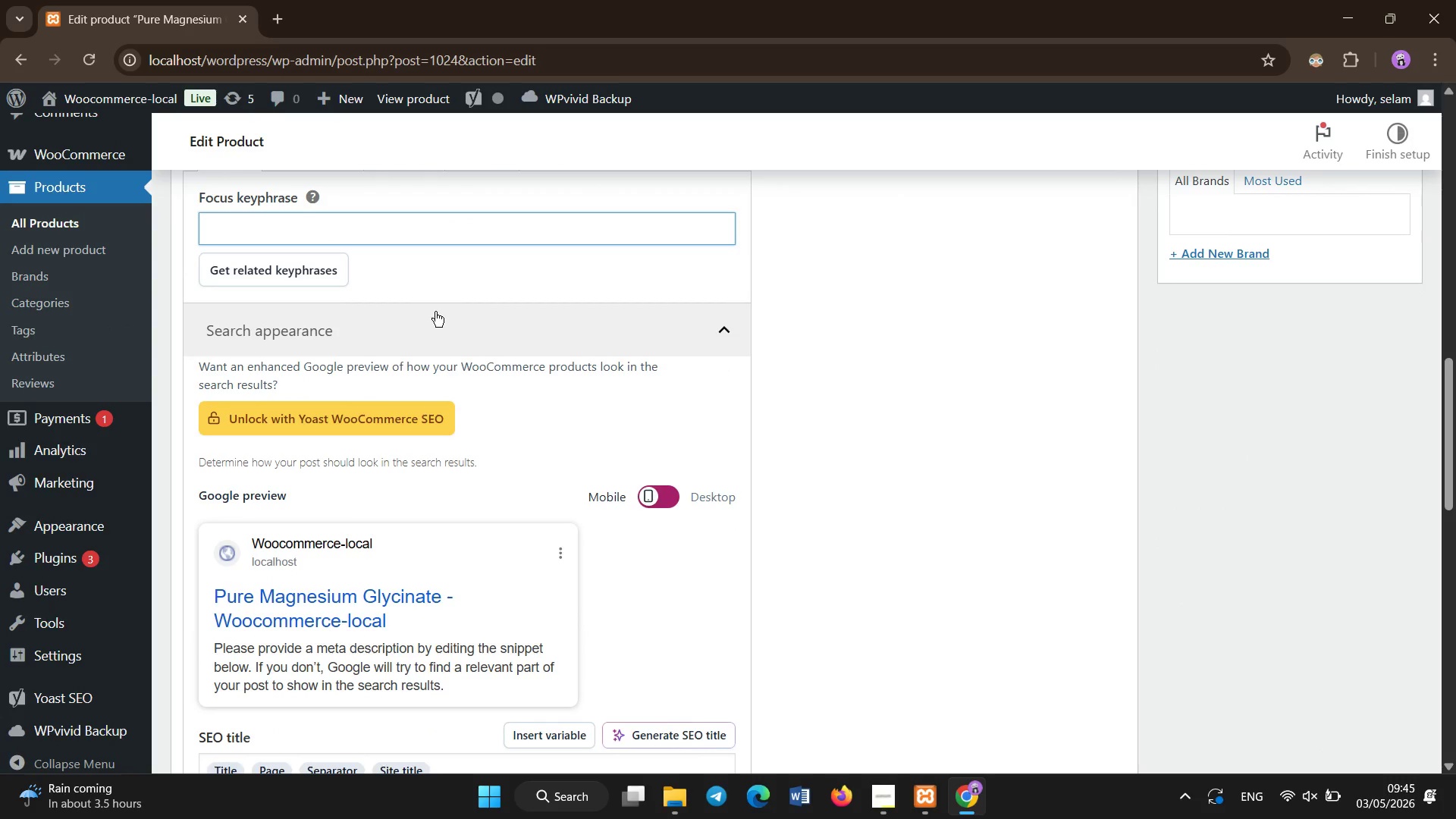 
type(pure magnesuim ium glycinate for muscle relaxation)
 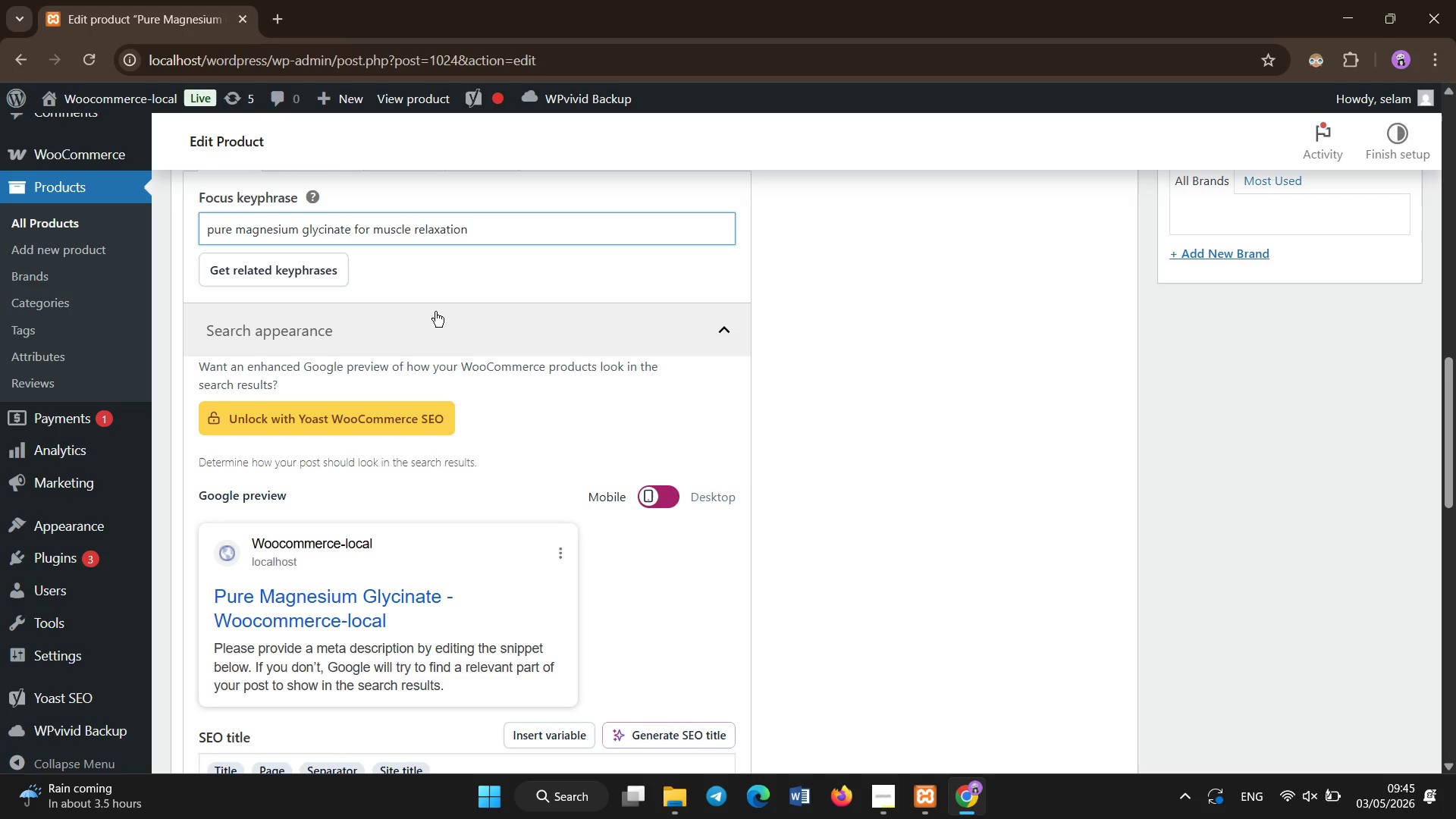 
hold_key(key=Backspace, duration=0.61)
 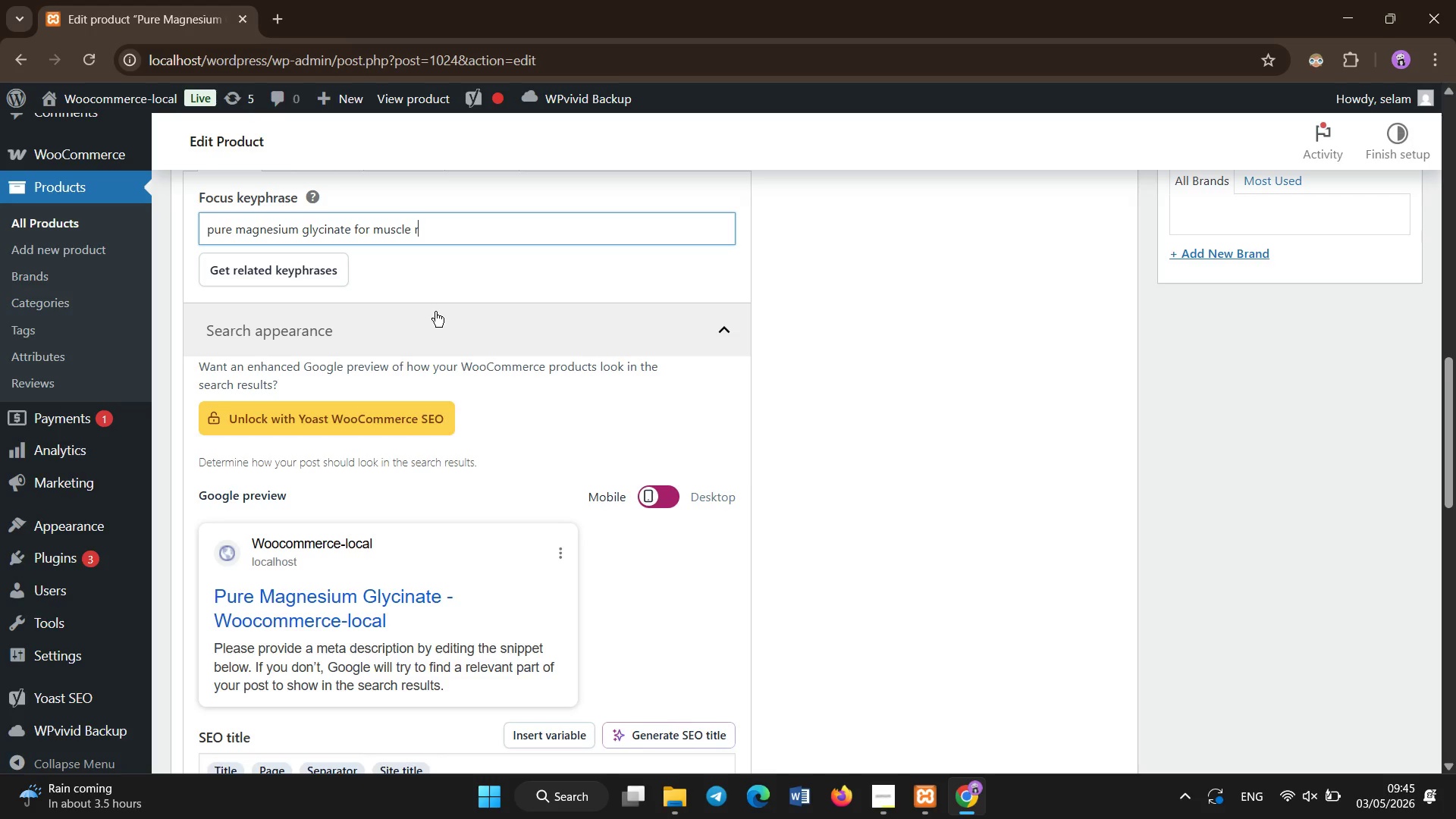 
scroll: coordinate [435, 312], scroll_direction: down, amount: 5.0
 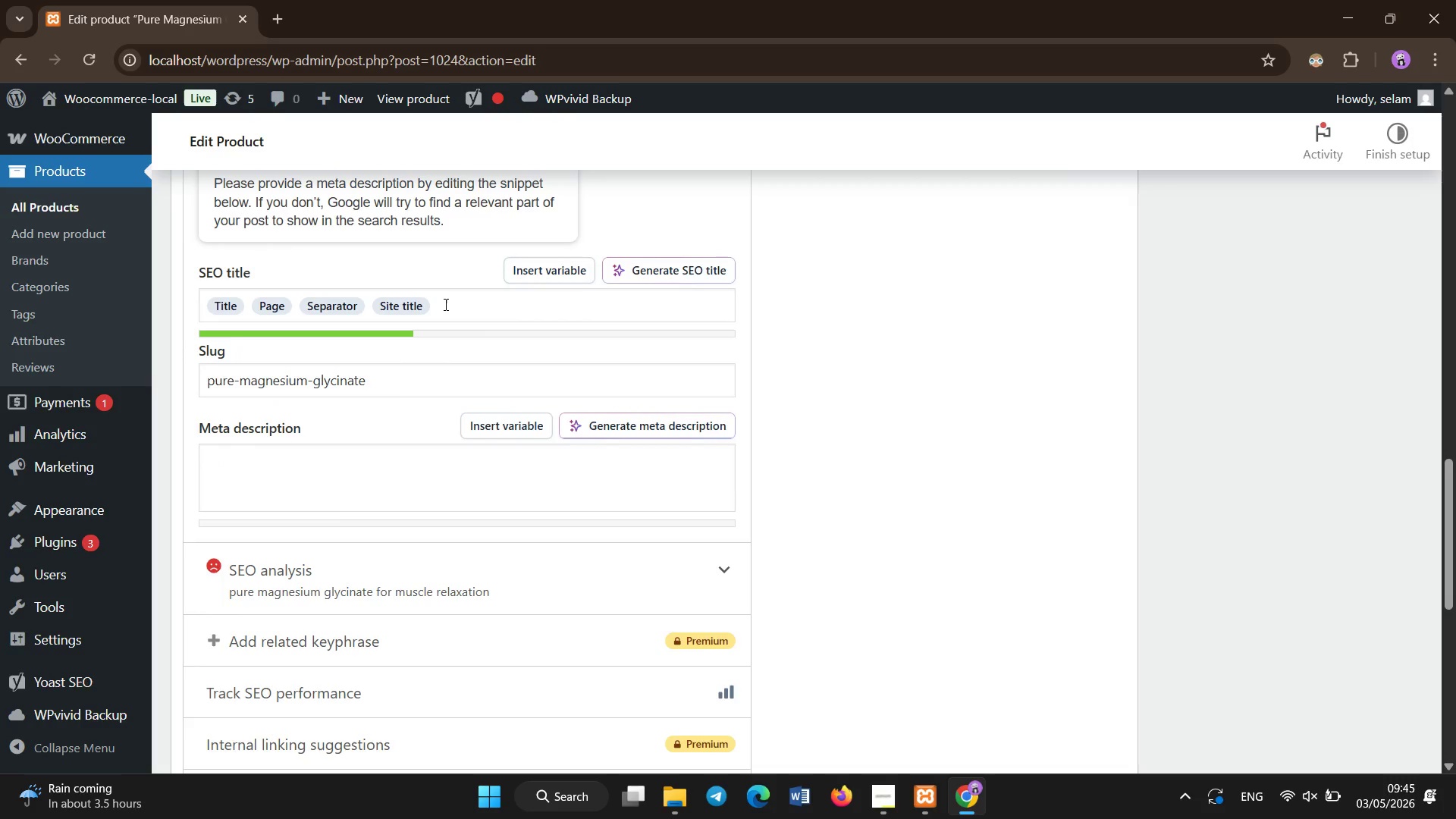 
left_click([447, 305])
 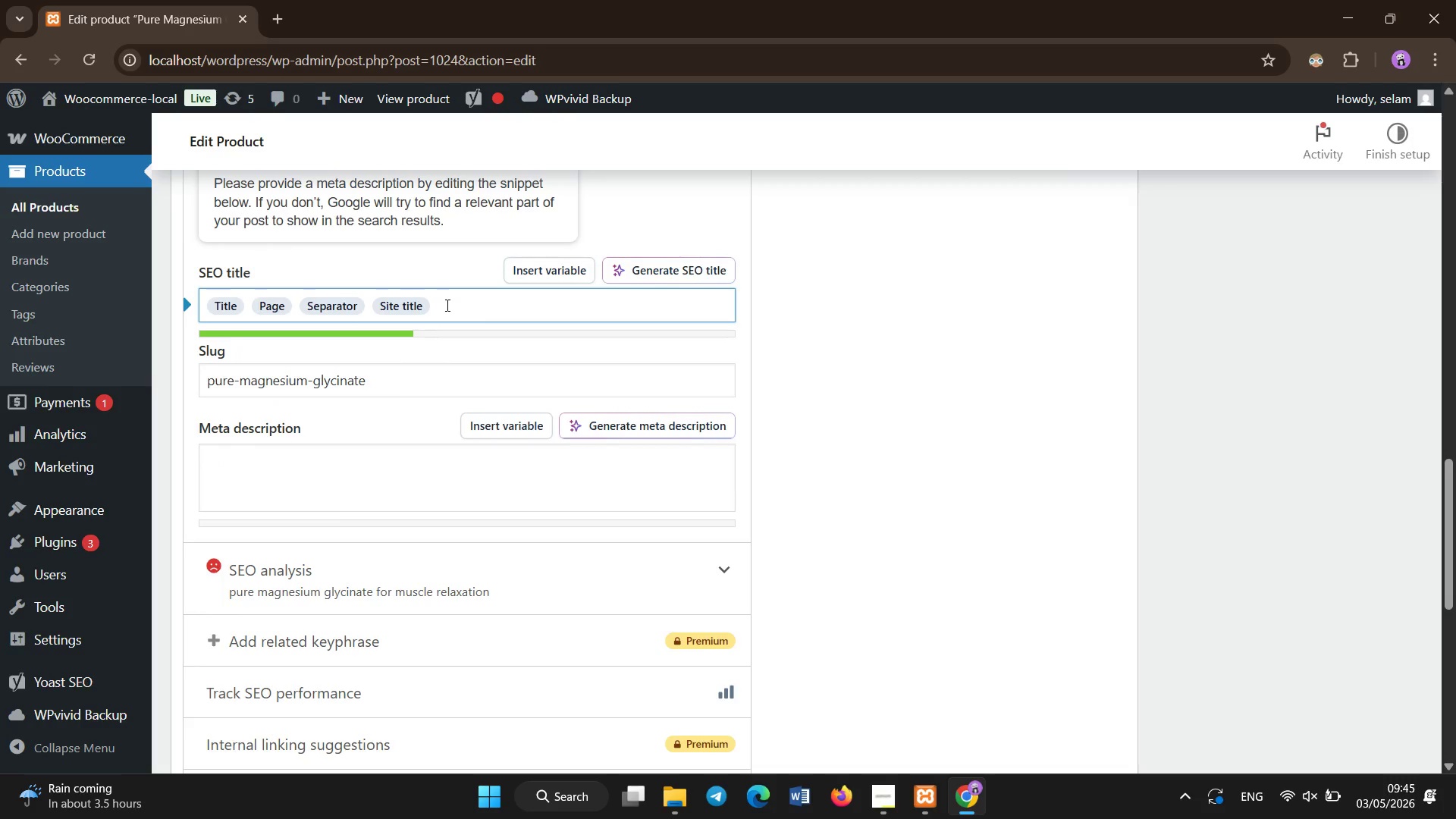 
key(Backspace)
 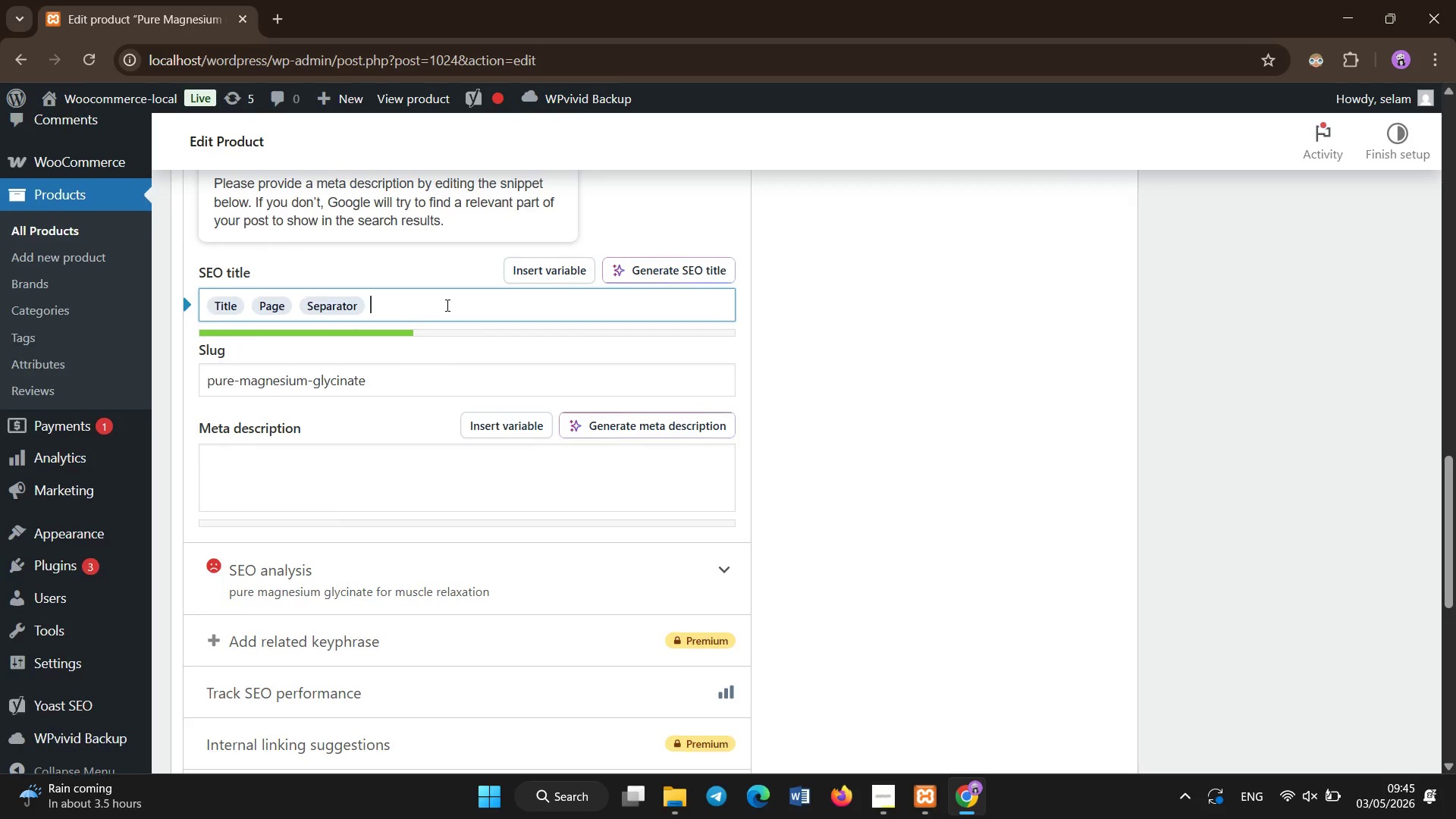 
key(Backspace)
 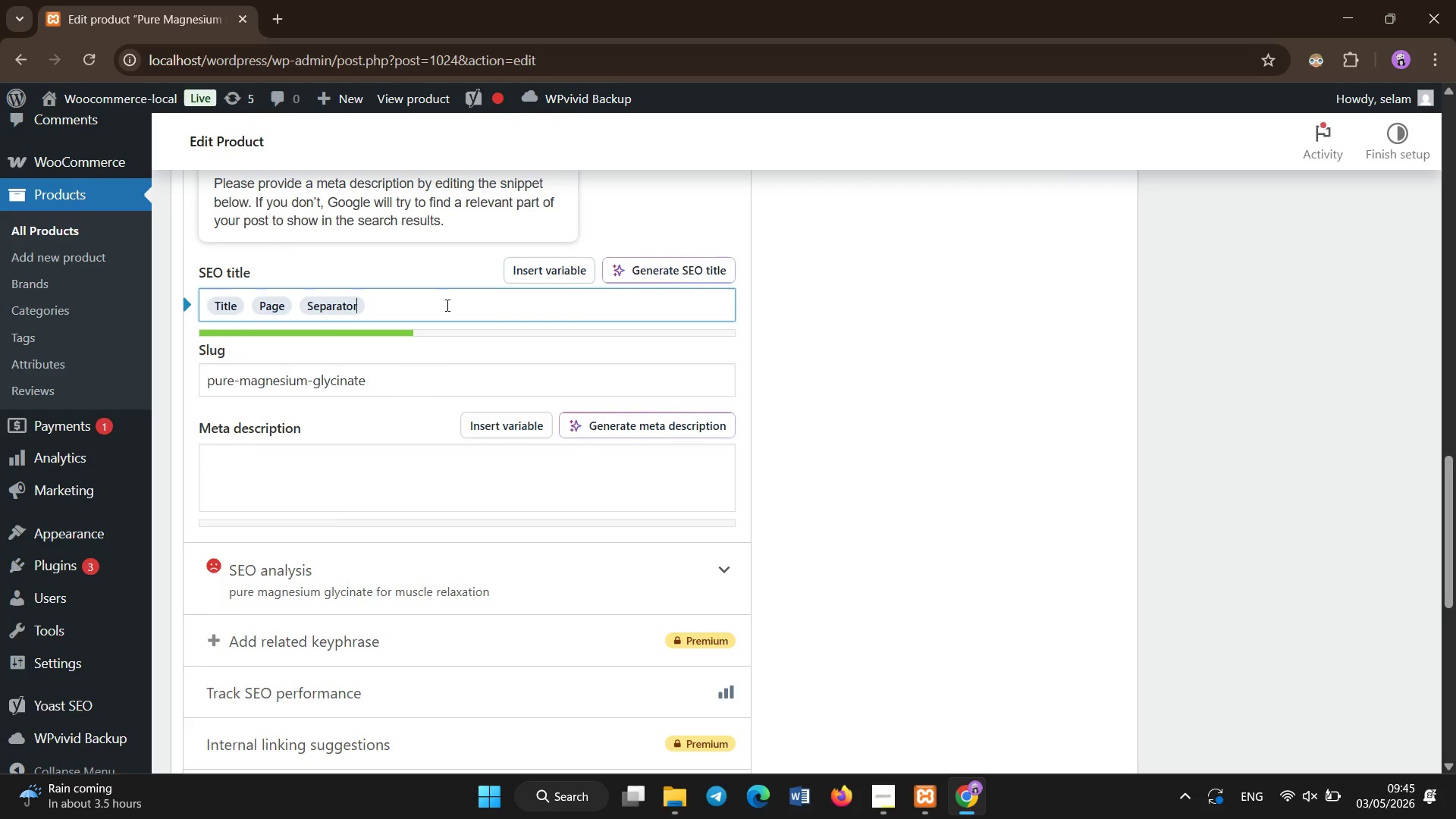 
key(Backspace)
 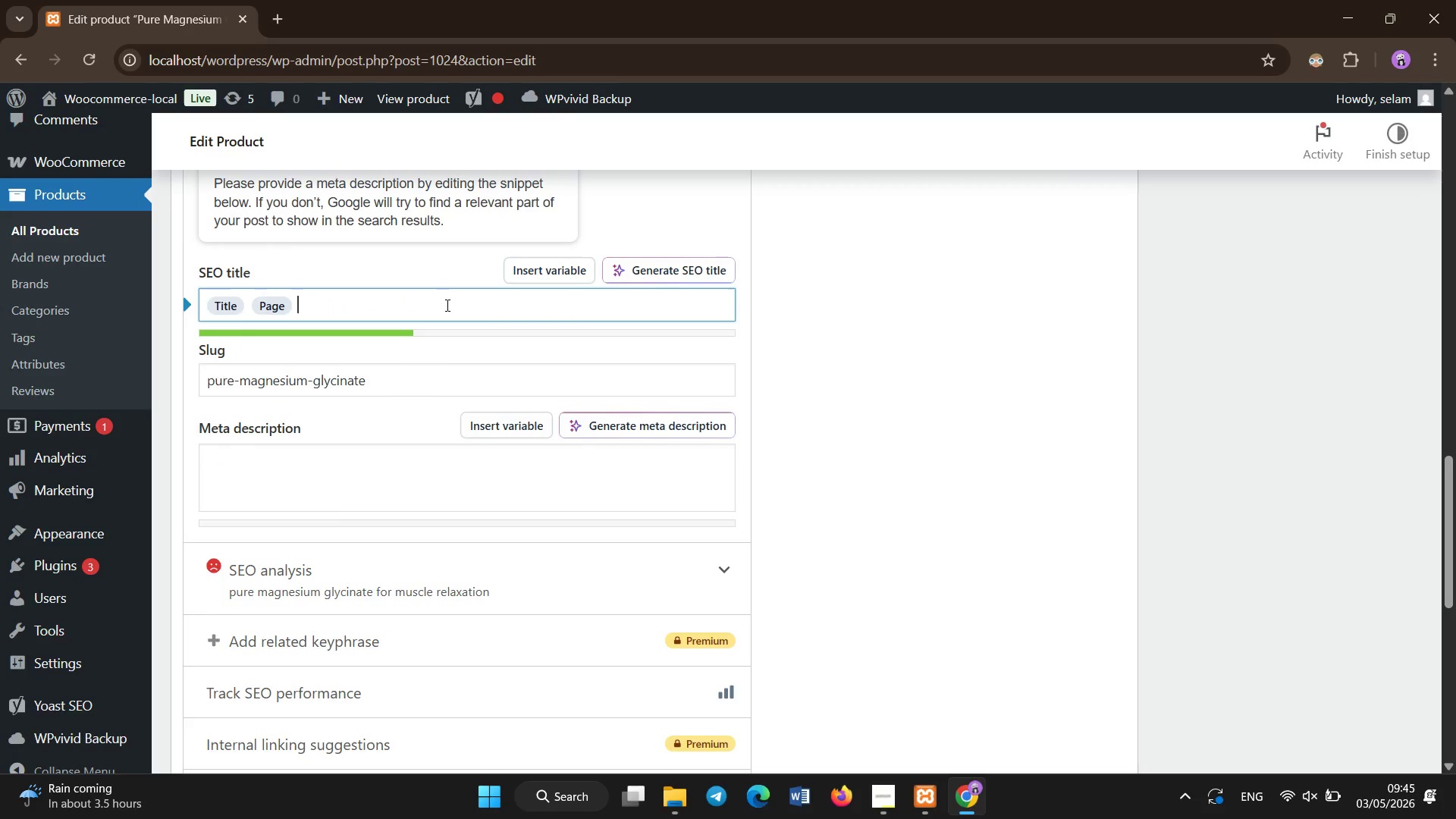 
key(Backspace)
 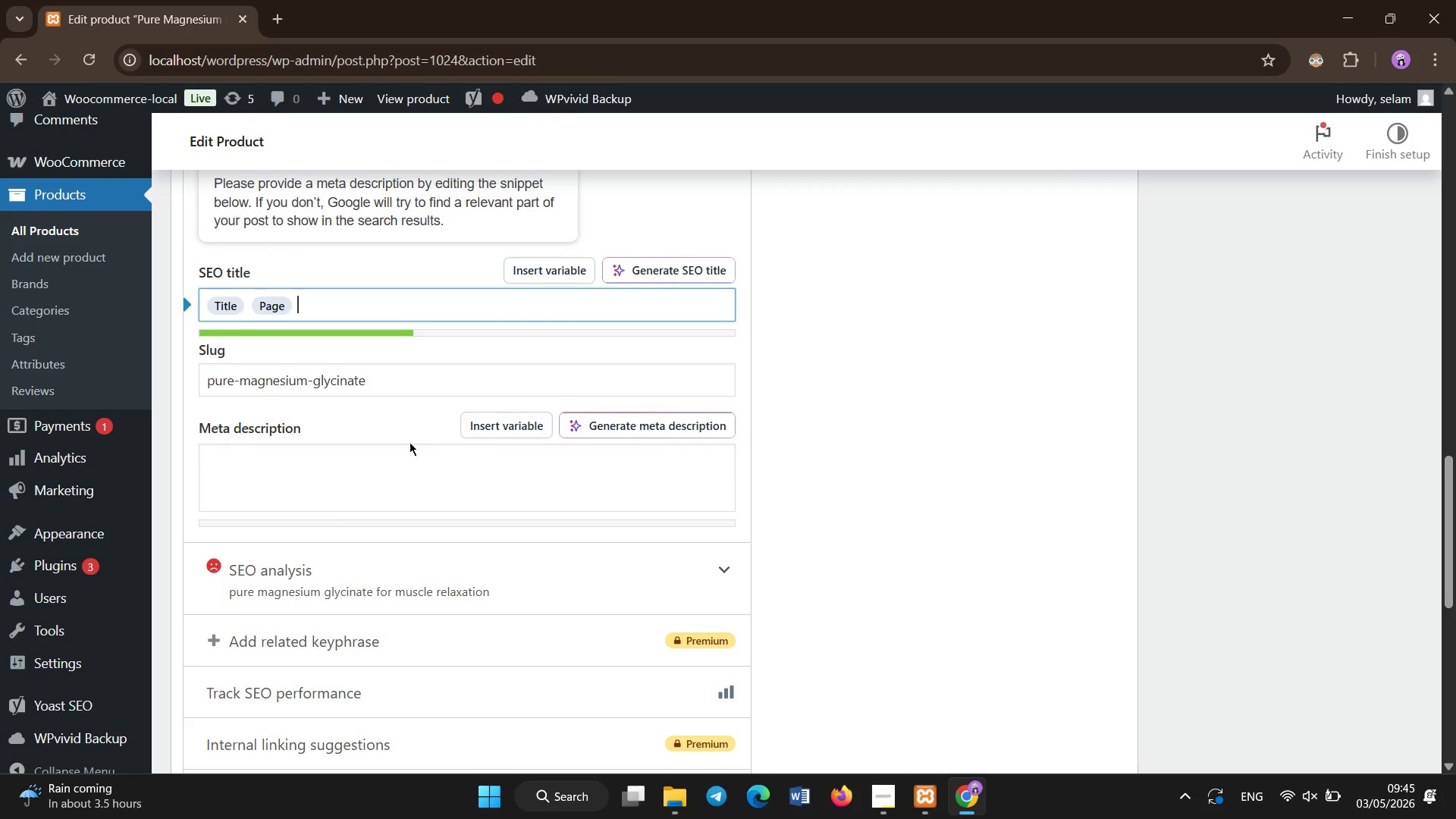 
left_click([394, 477])
 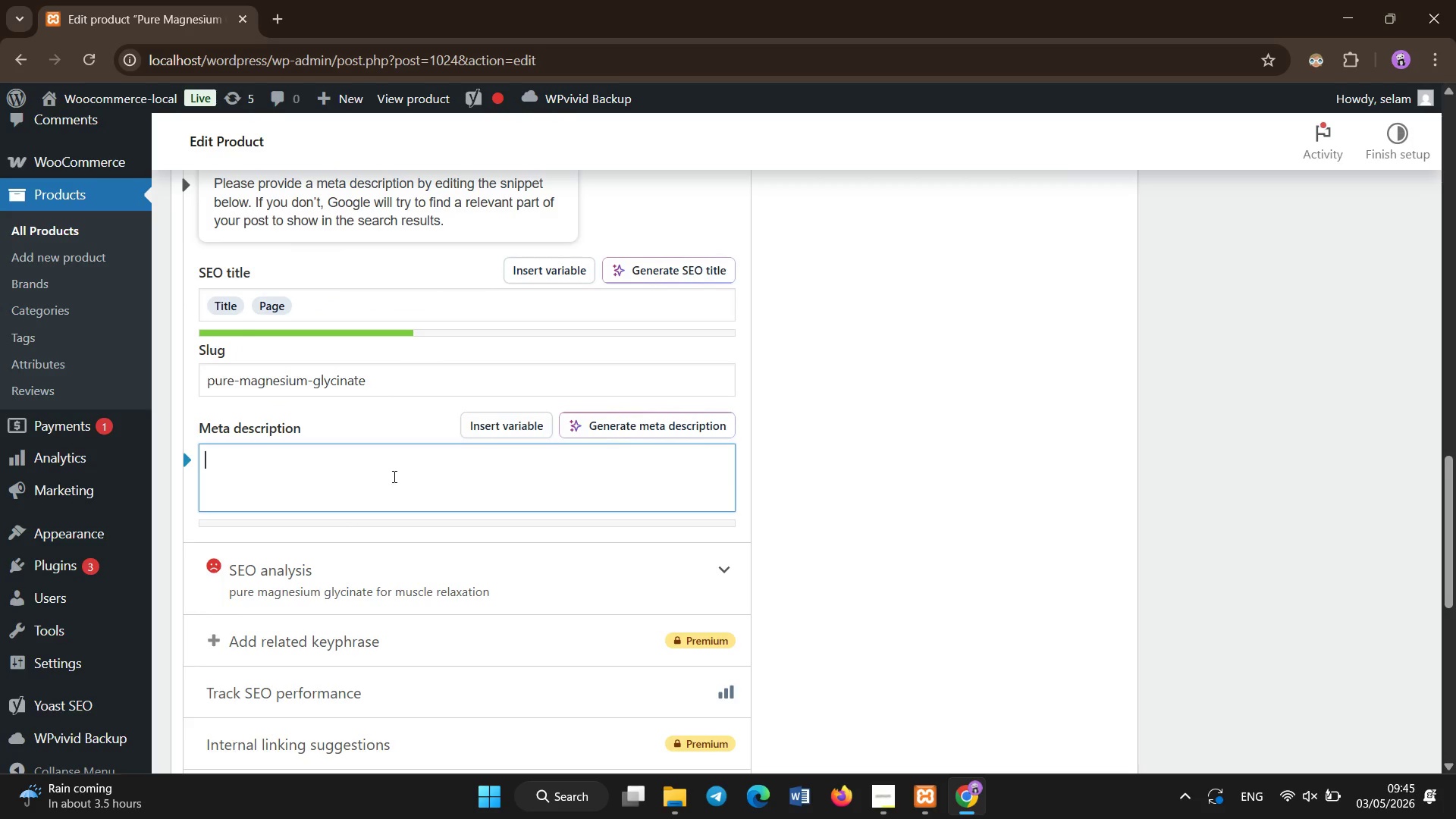 
type(Support muscle relaxaion anelaxation and nervous system balance with highly absorbable magnesium for improved reo)
key(Backspace)
type(covery and wellness..)
key(Backspace)
 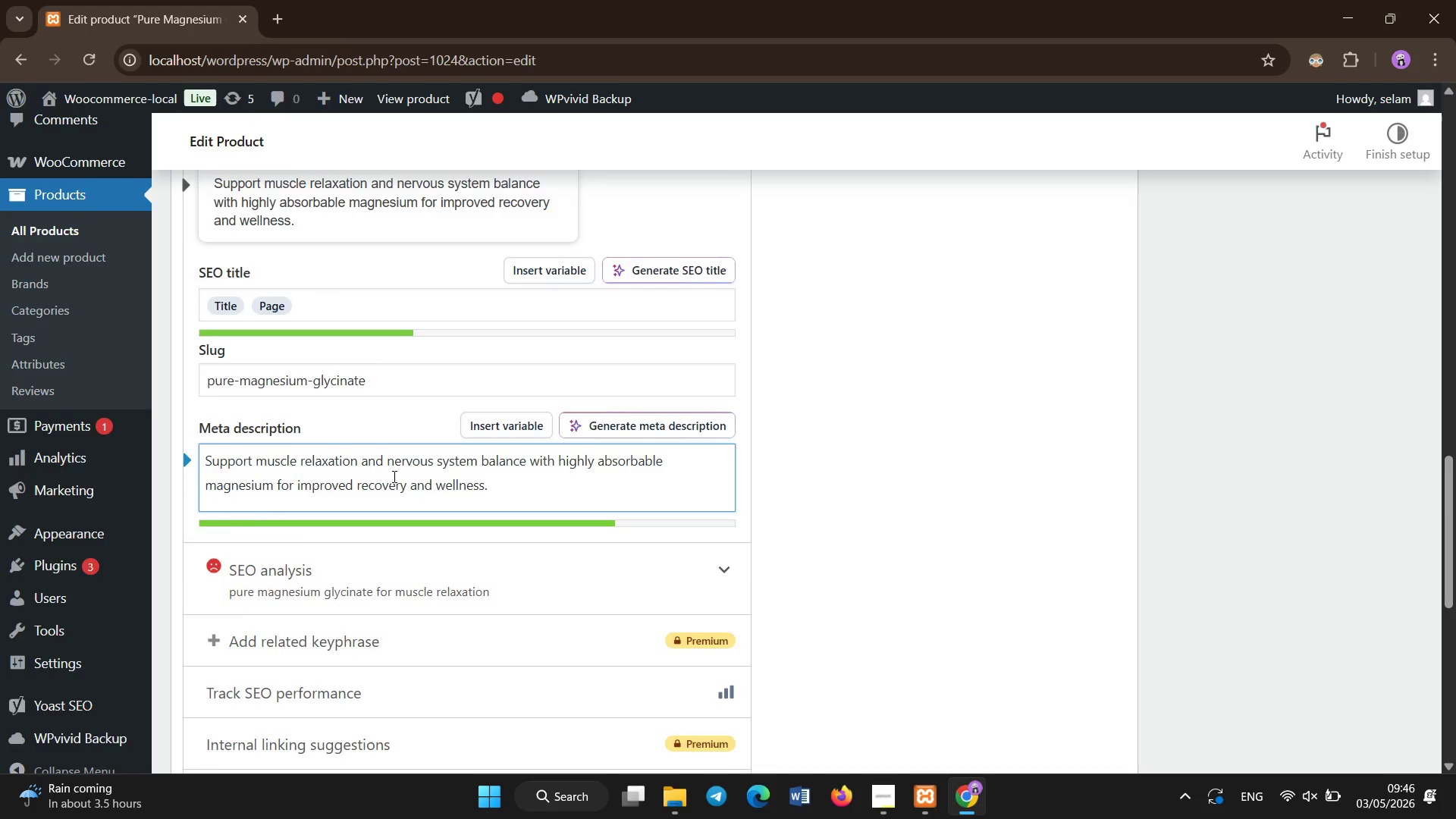 
scroll: coordinate [394, 477], scroll_direction: down, amount: 3.0
 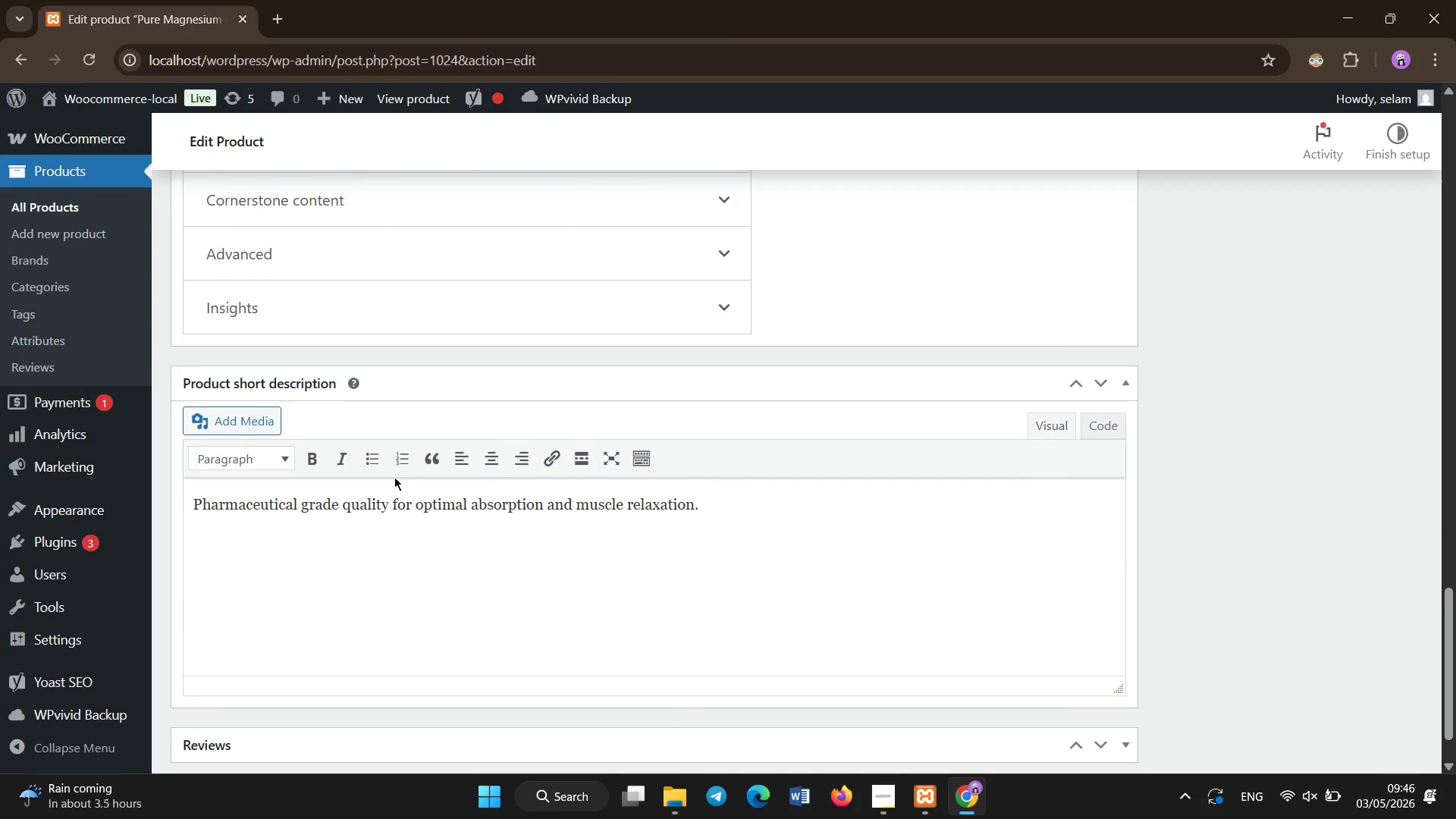 
scroll: coordinate [300, 123], scroll_direction: up, amount: 14.0
 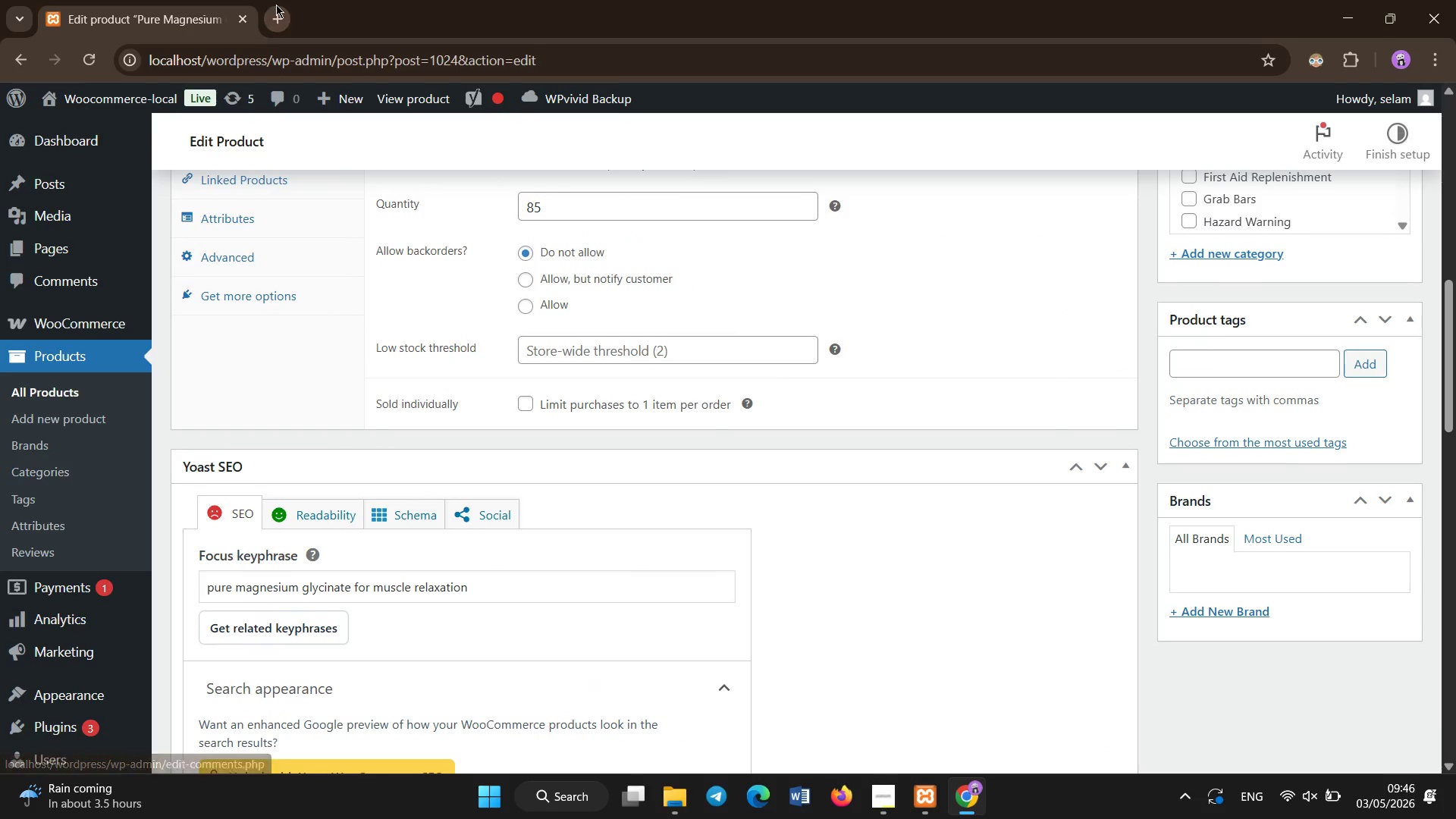 
left_click([276, 5])
 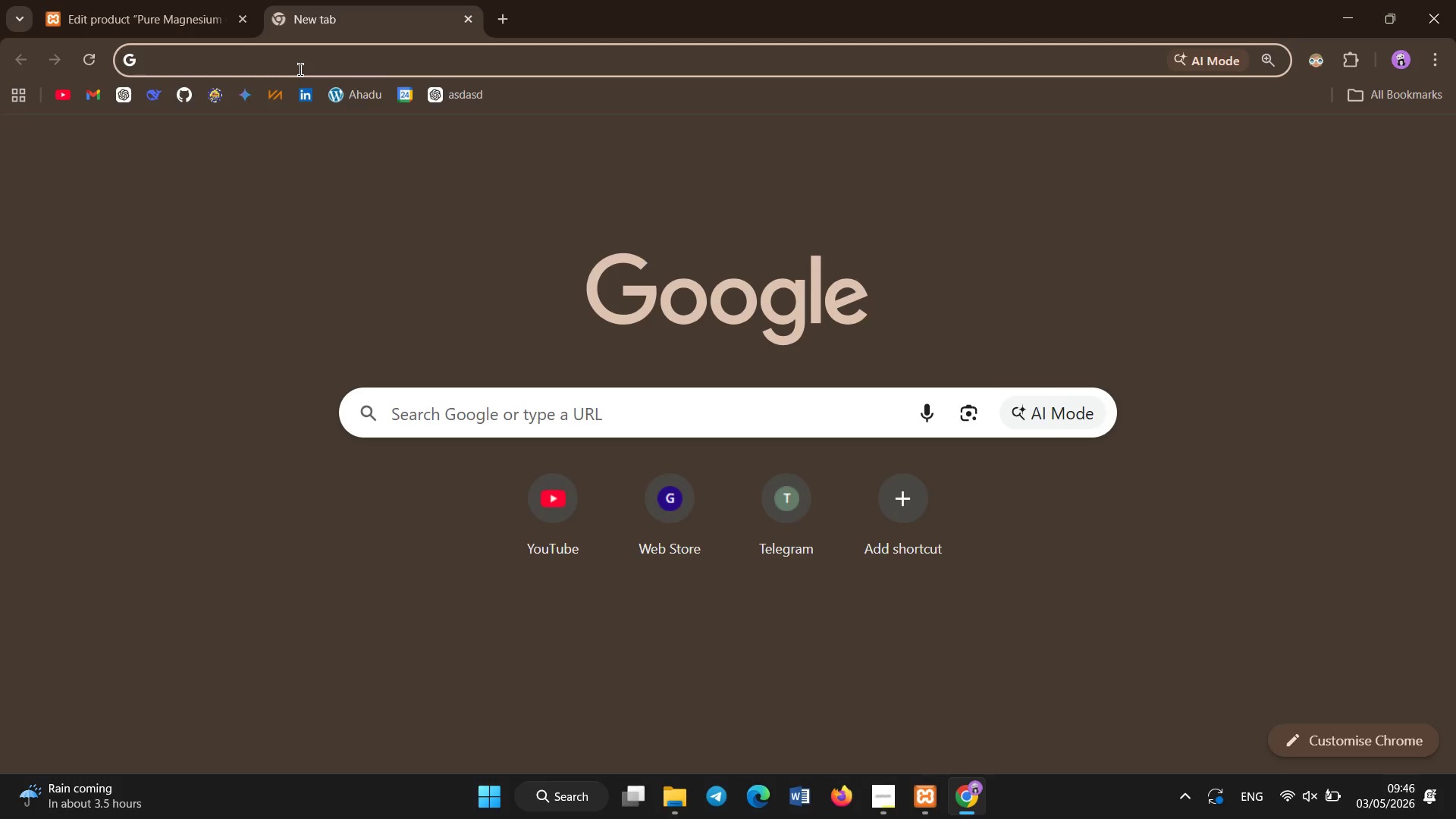 
type(un)
 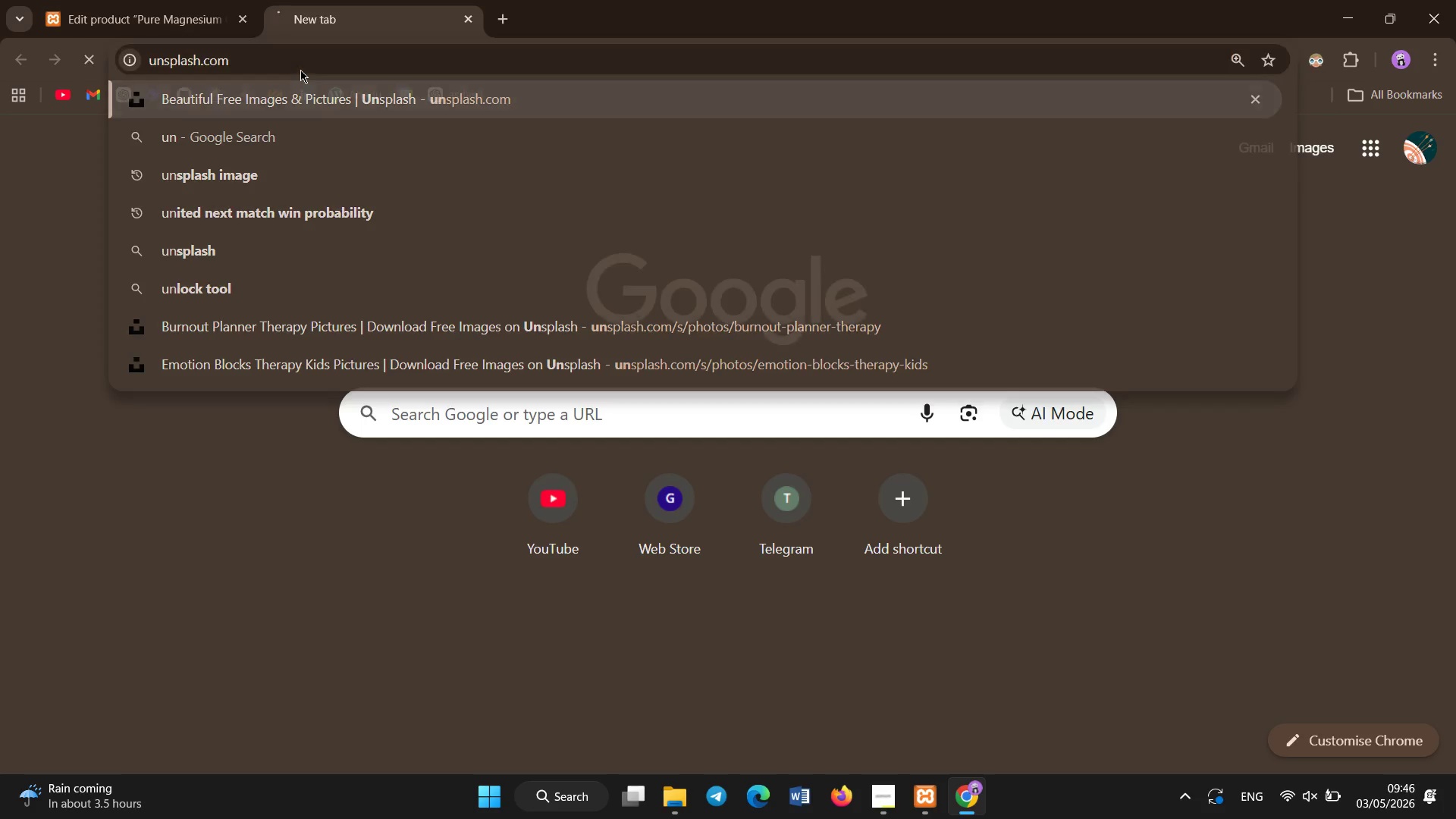 
key(Enter)
 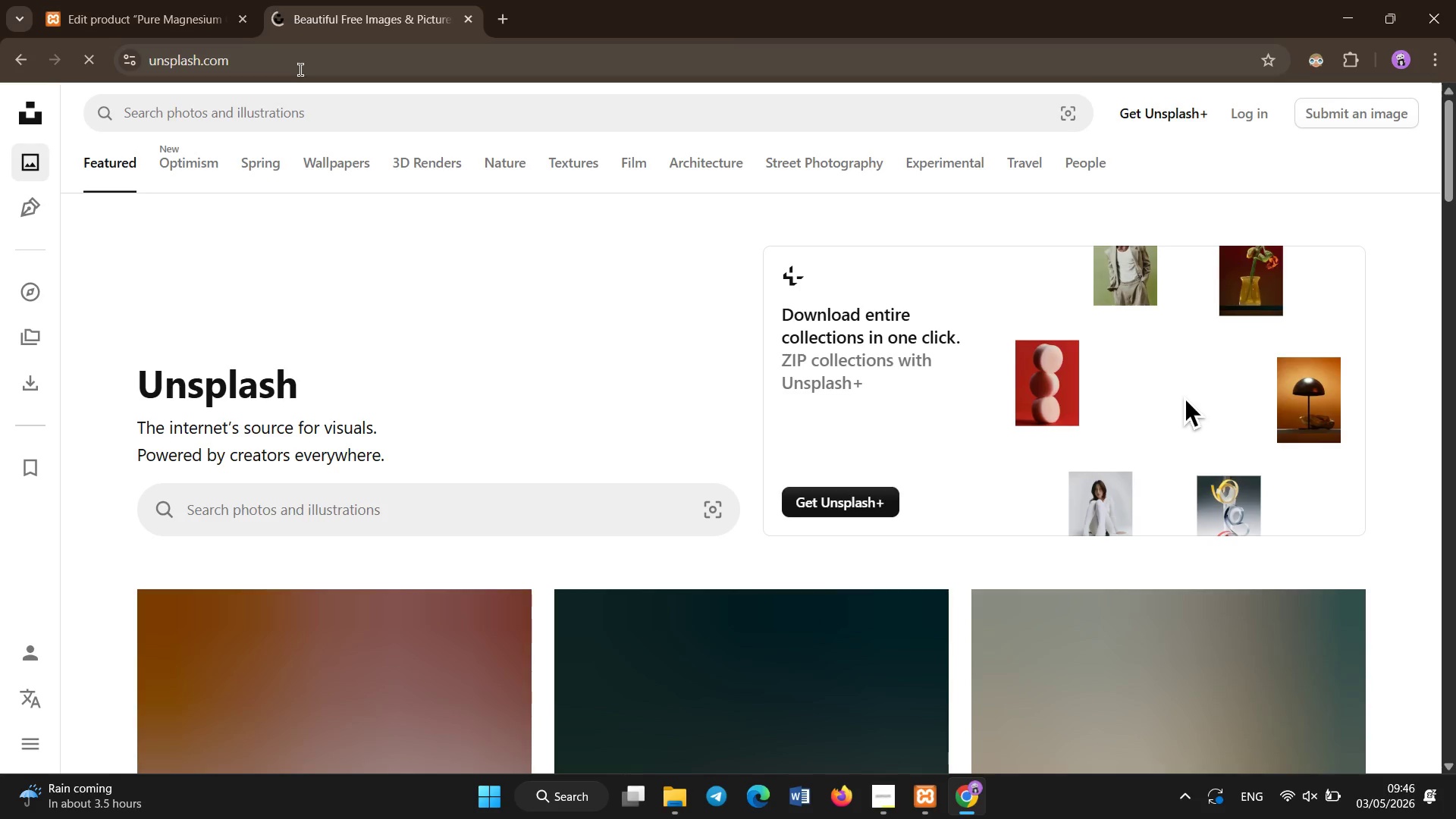 
left_click([297, 124])
 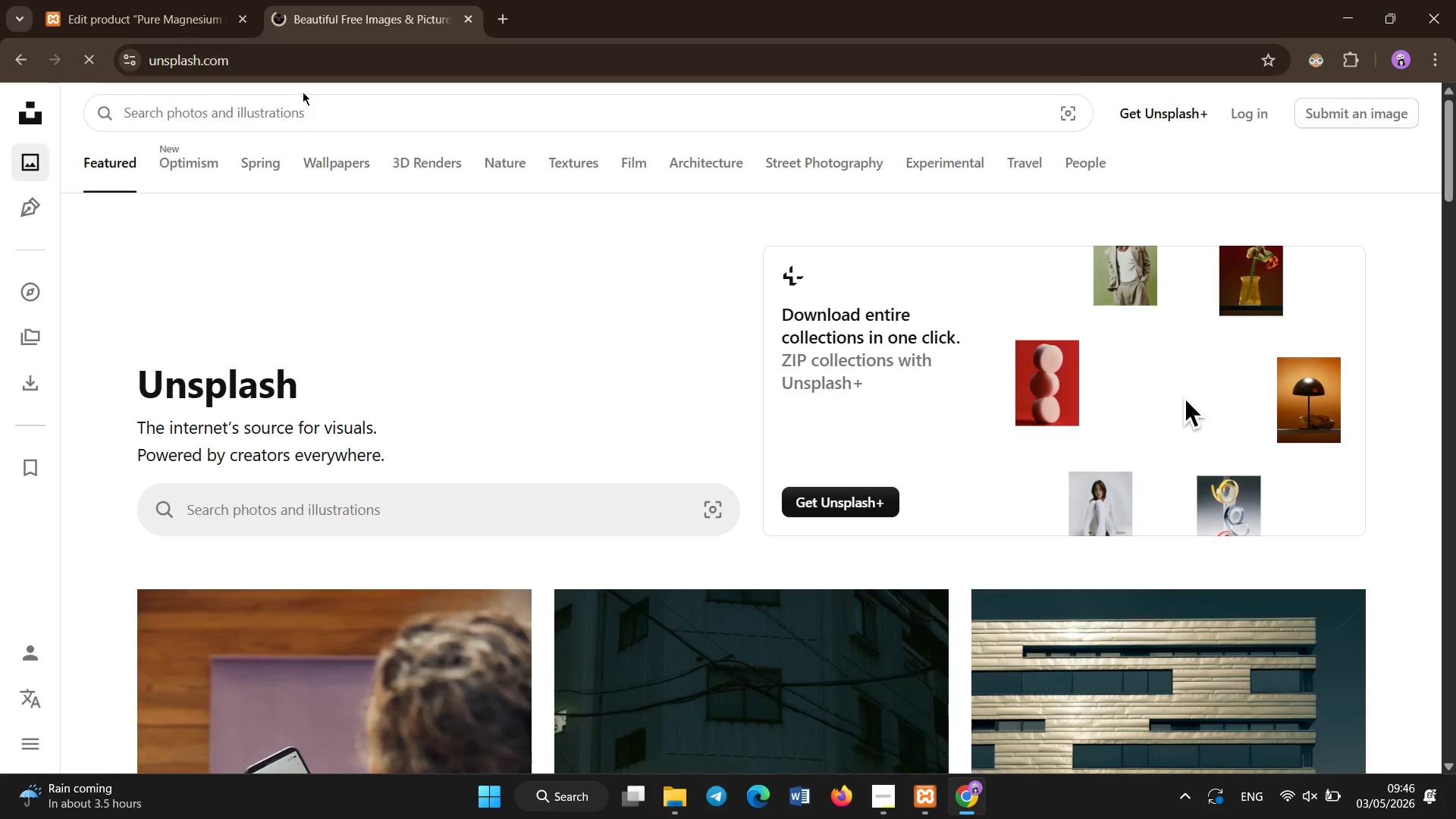 
type(pure magnesu)
key(Backspace)
type(ium glycinate bottle)
 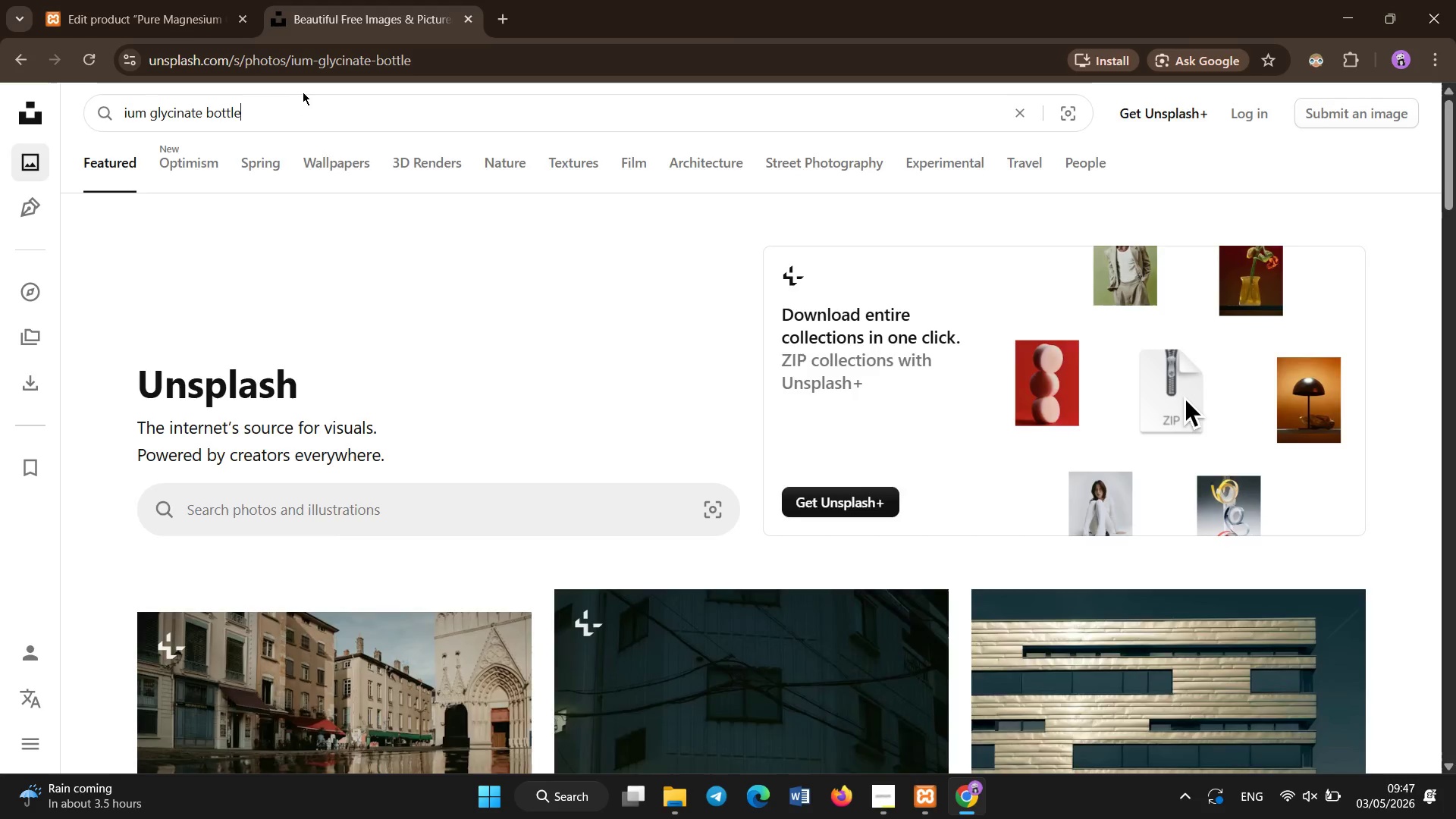 
hold_key(key=Enter, duration=0.31)
 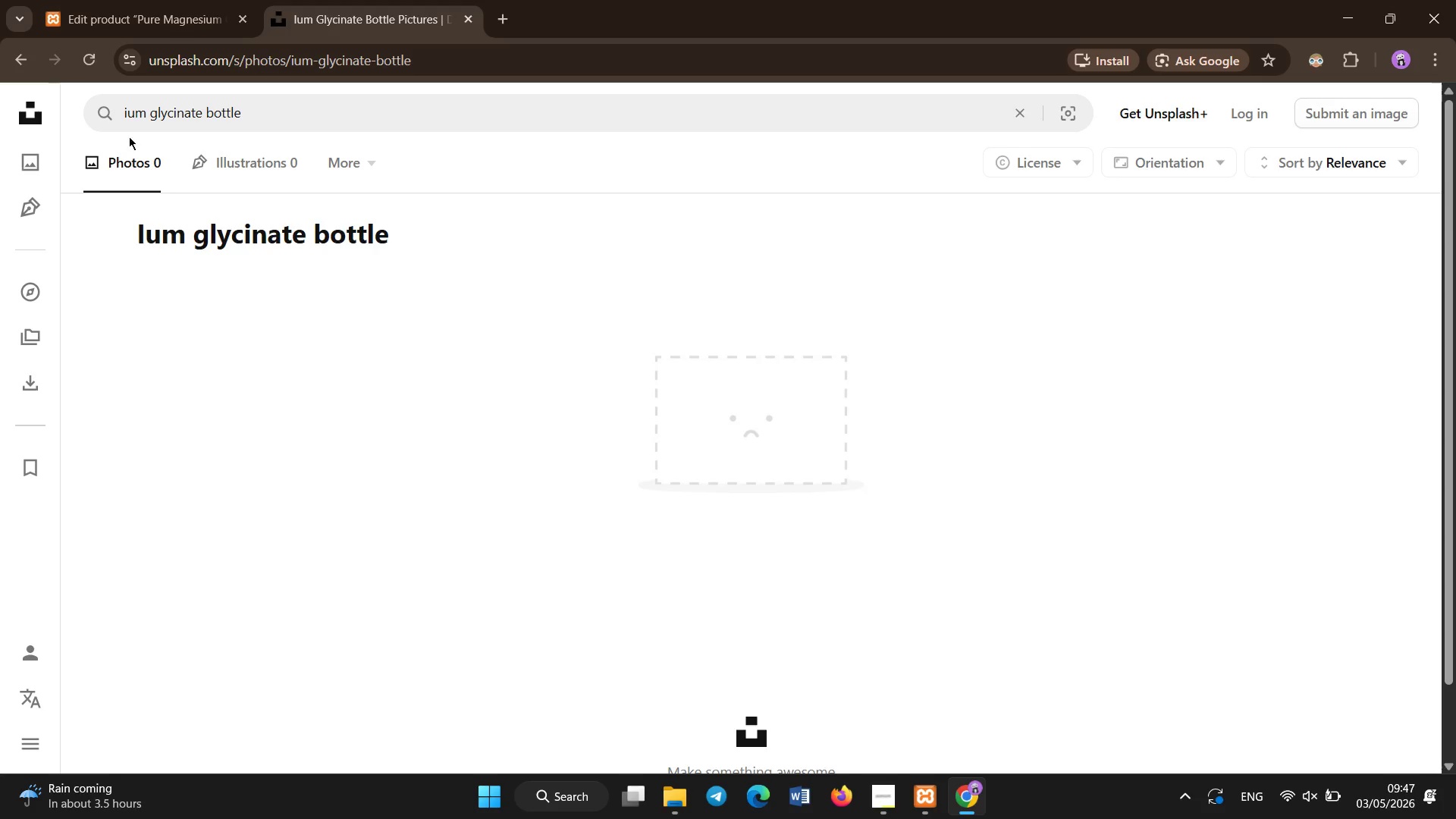 
left_click_drag(start_coordinate=[146, 108], to_coordinate=[117, 115])
 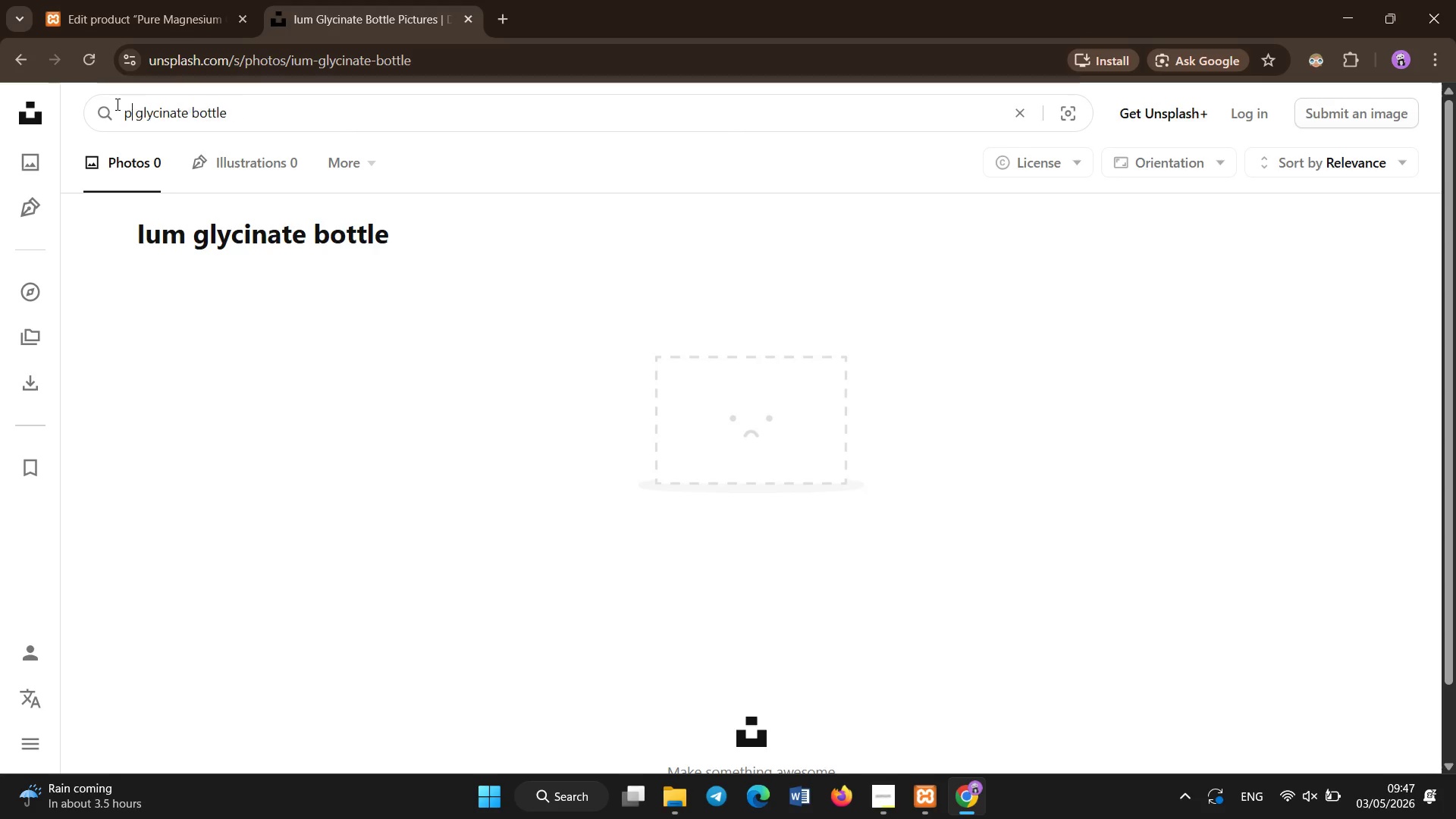 
type(pure magnesium)
 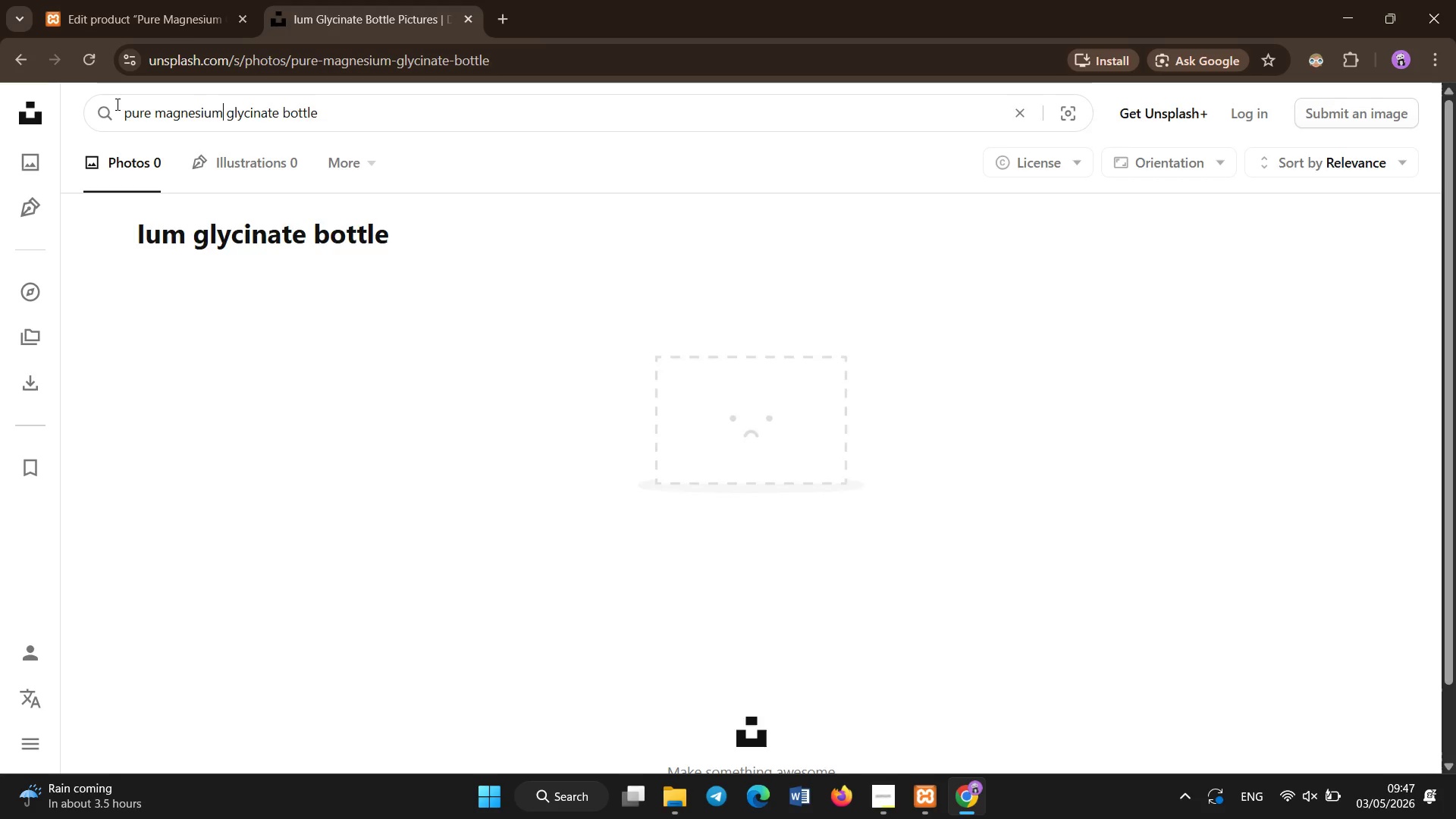 
key(Enter)